 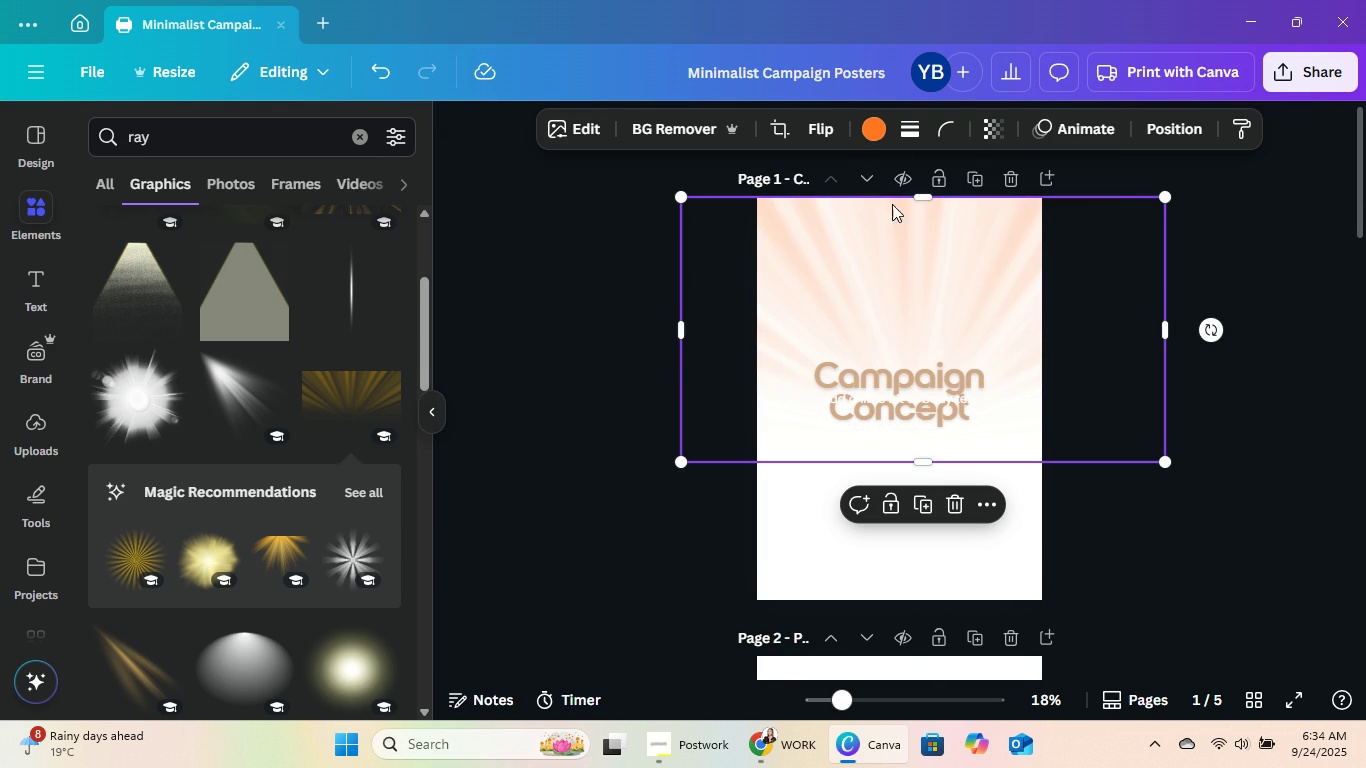 
left_click([1005, 130])
 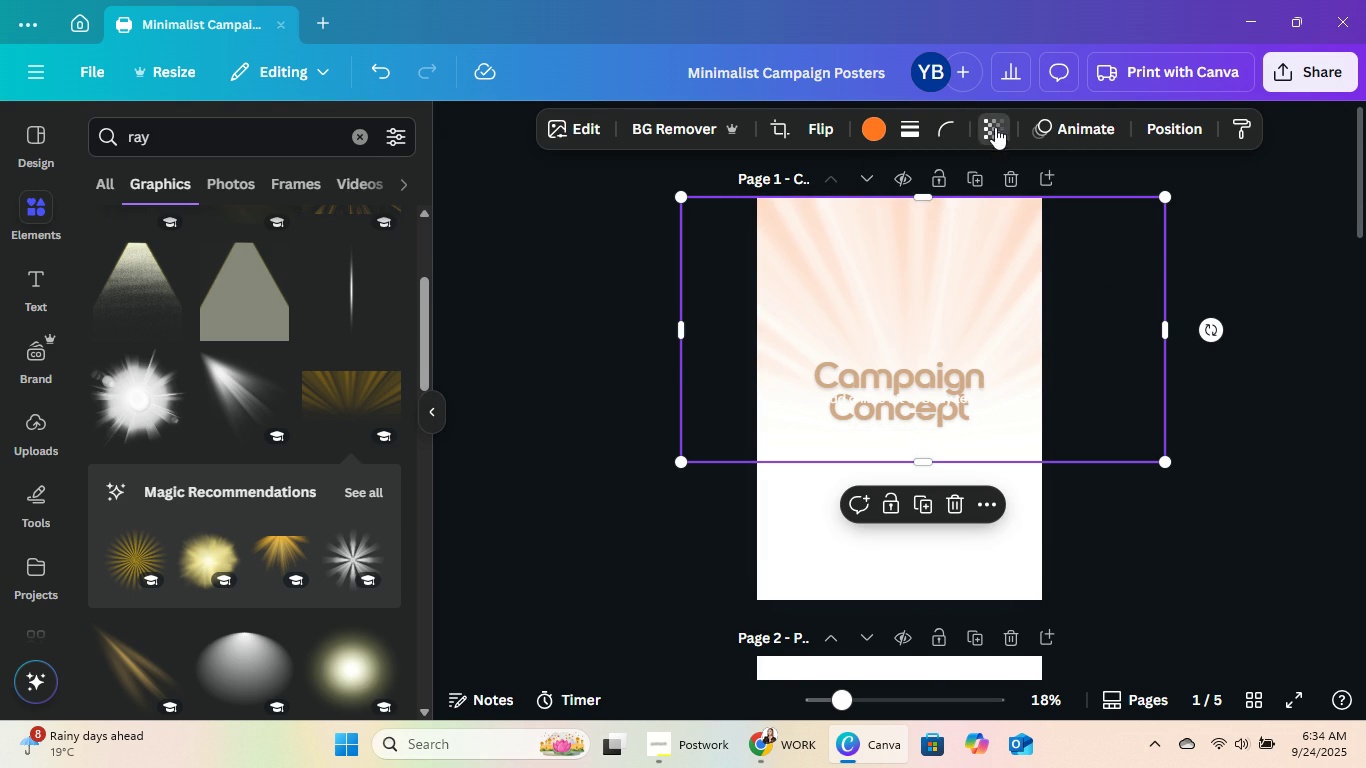 
left_click([994, 125])
 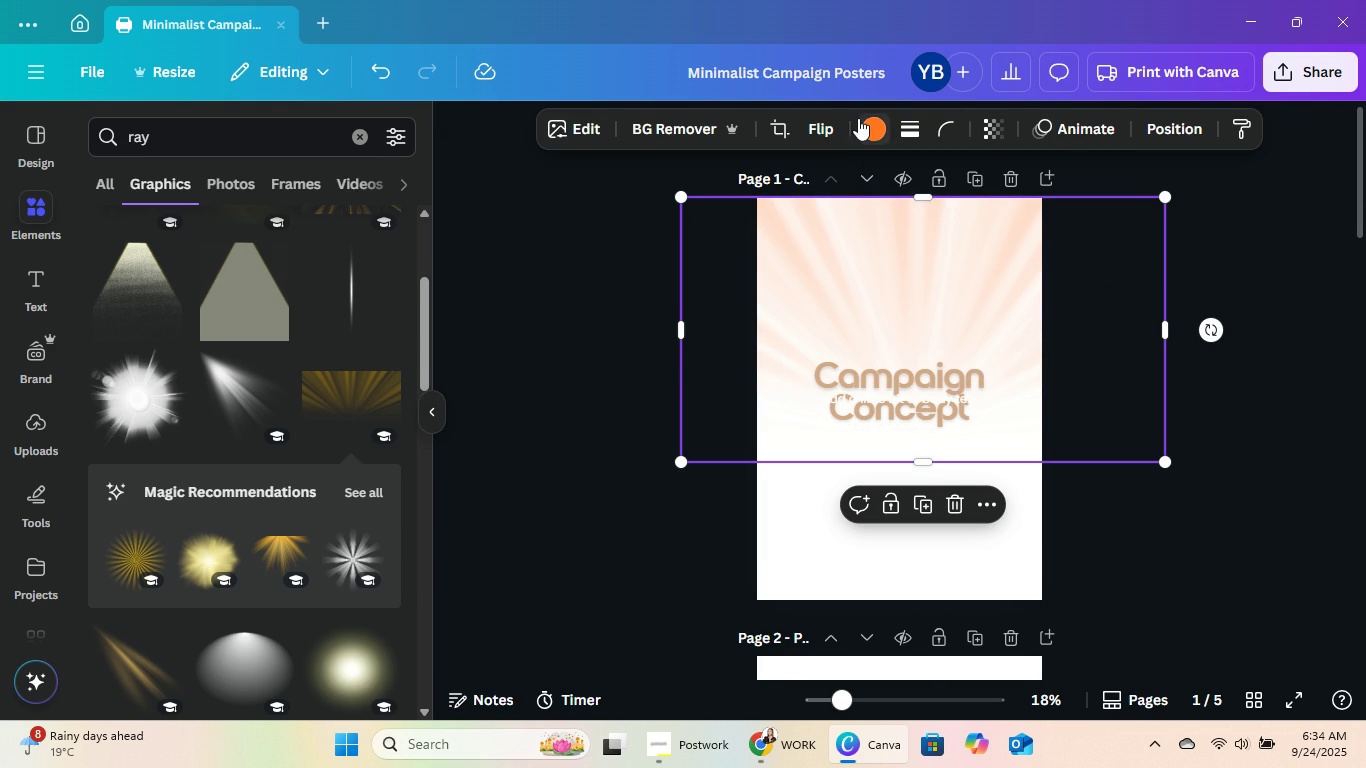 
left_click([872, 123])
 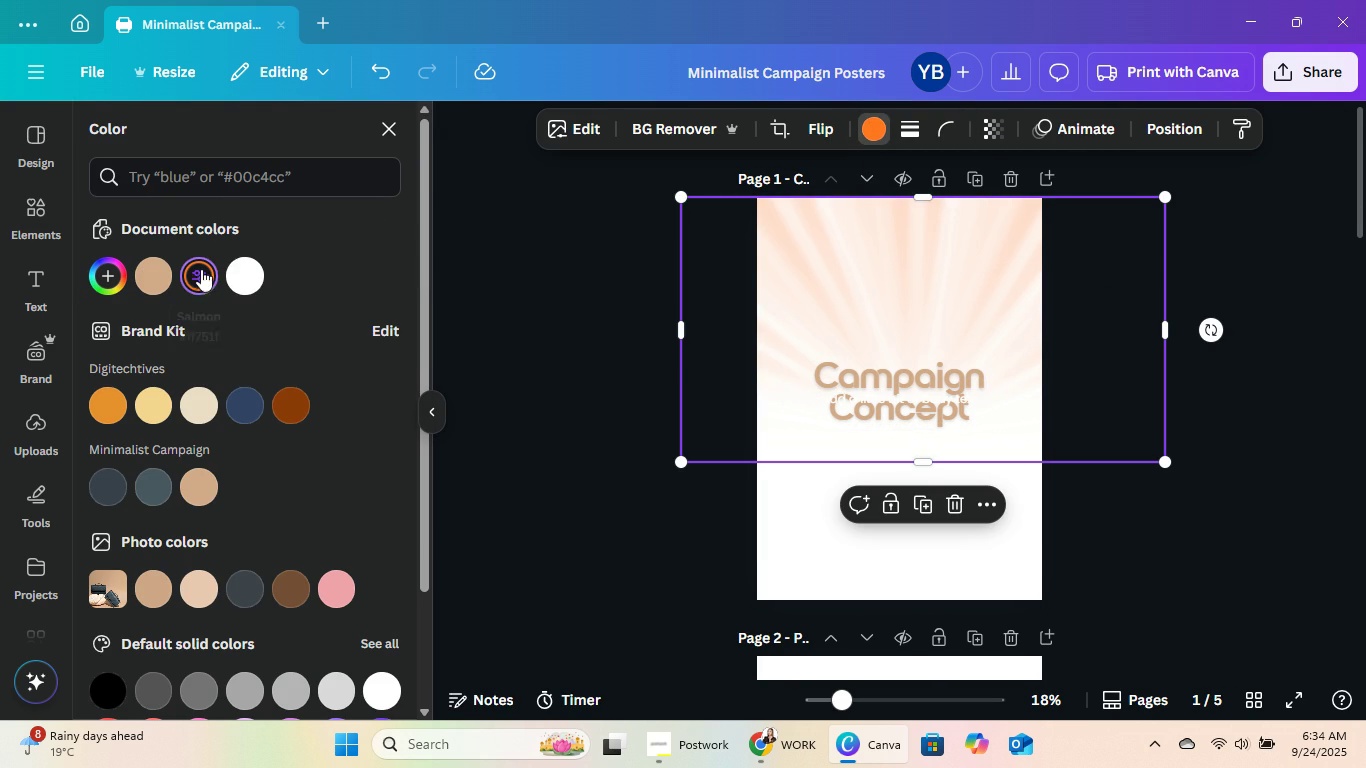 
left_click([203, 266])
 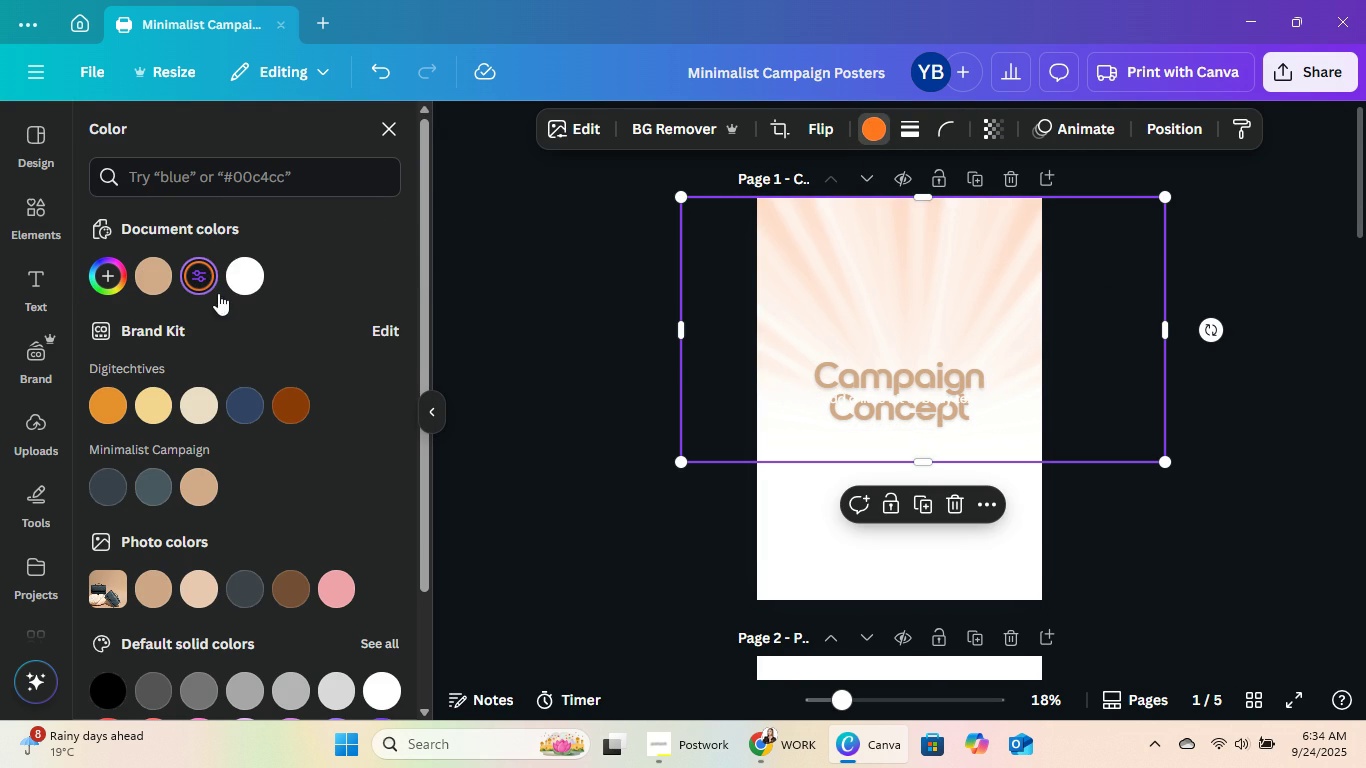 
mouse_move([230, 304])